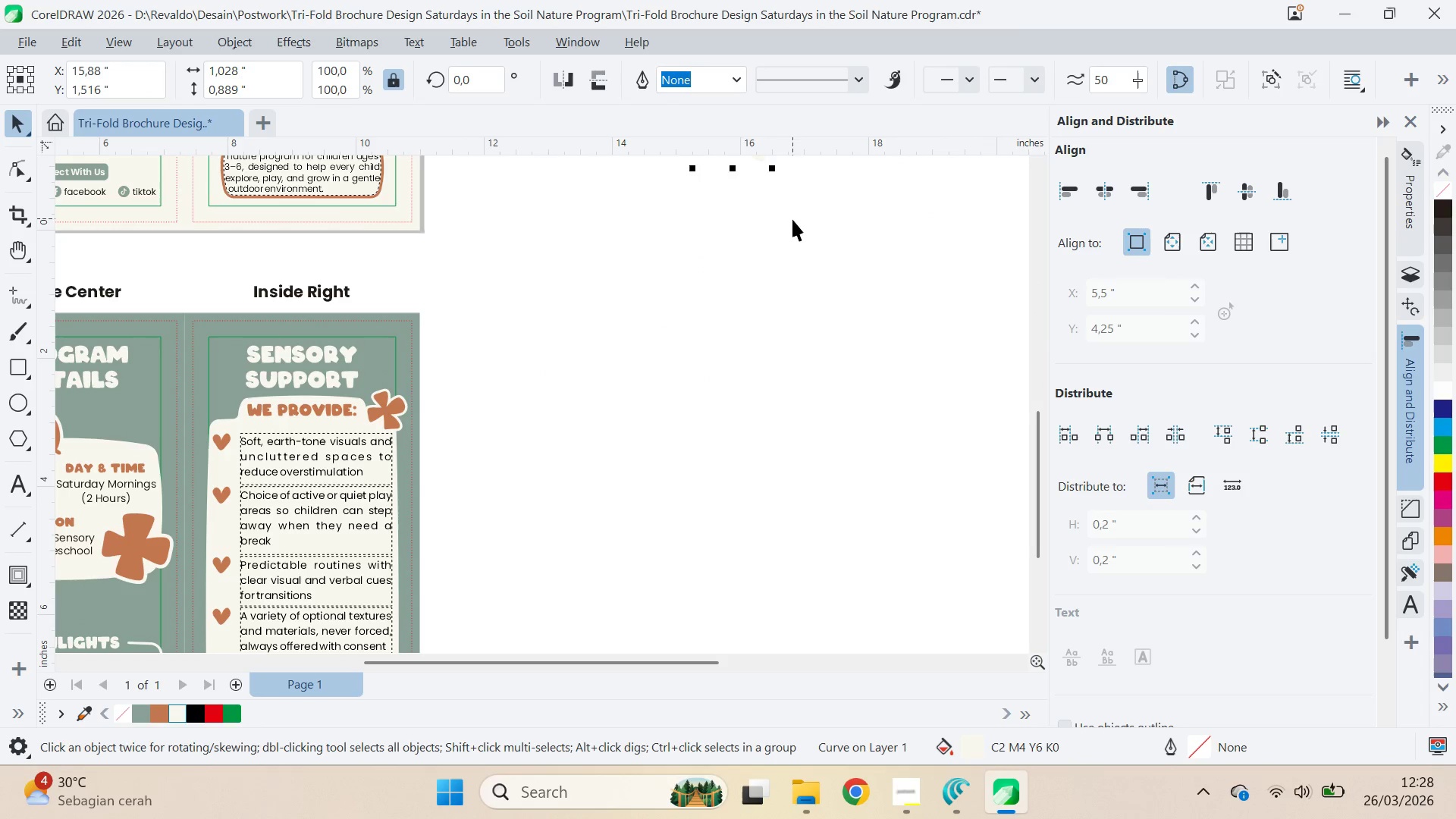 
left_click_drag(start_coordinate=[797, 226], to_coordinate=[831, 263])
 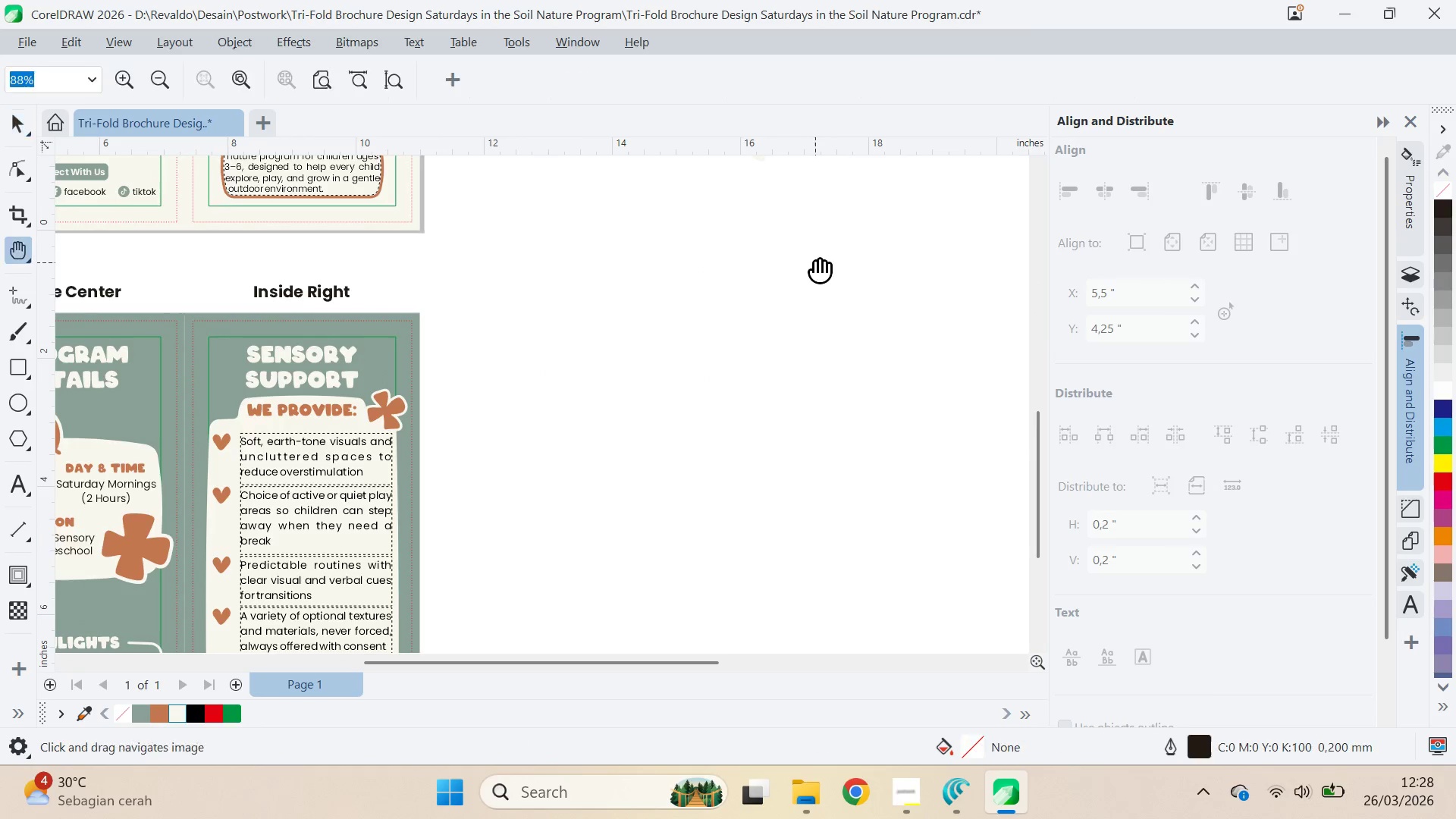 
left_click_drag(start_coordinate=[817, 265], to_coordinate=[852, 310])
 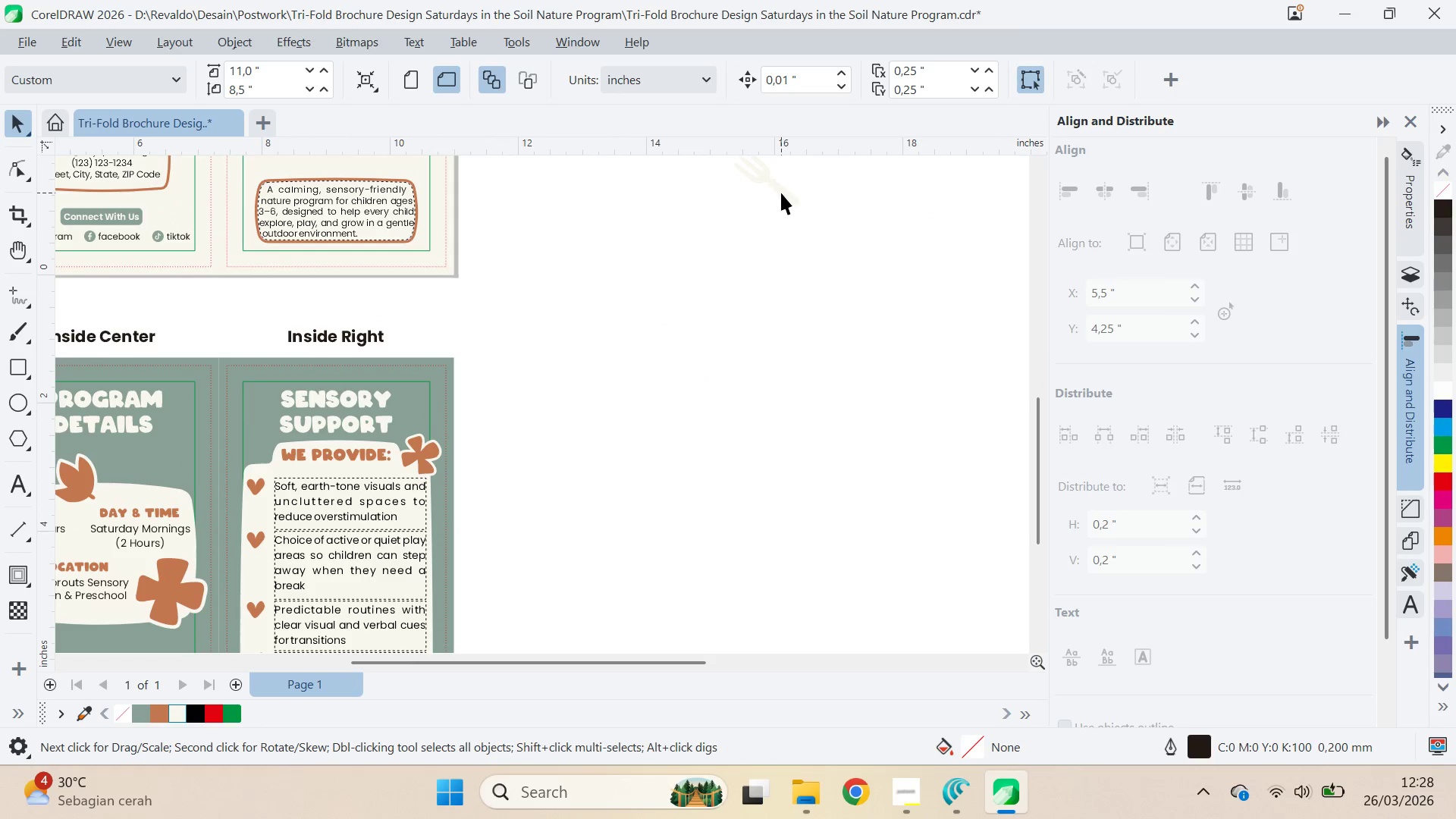 
left_click_drag(start_coordinate=[781, 192], to_coordinate=[185, 625])
 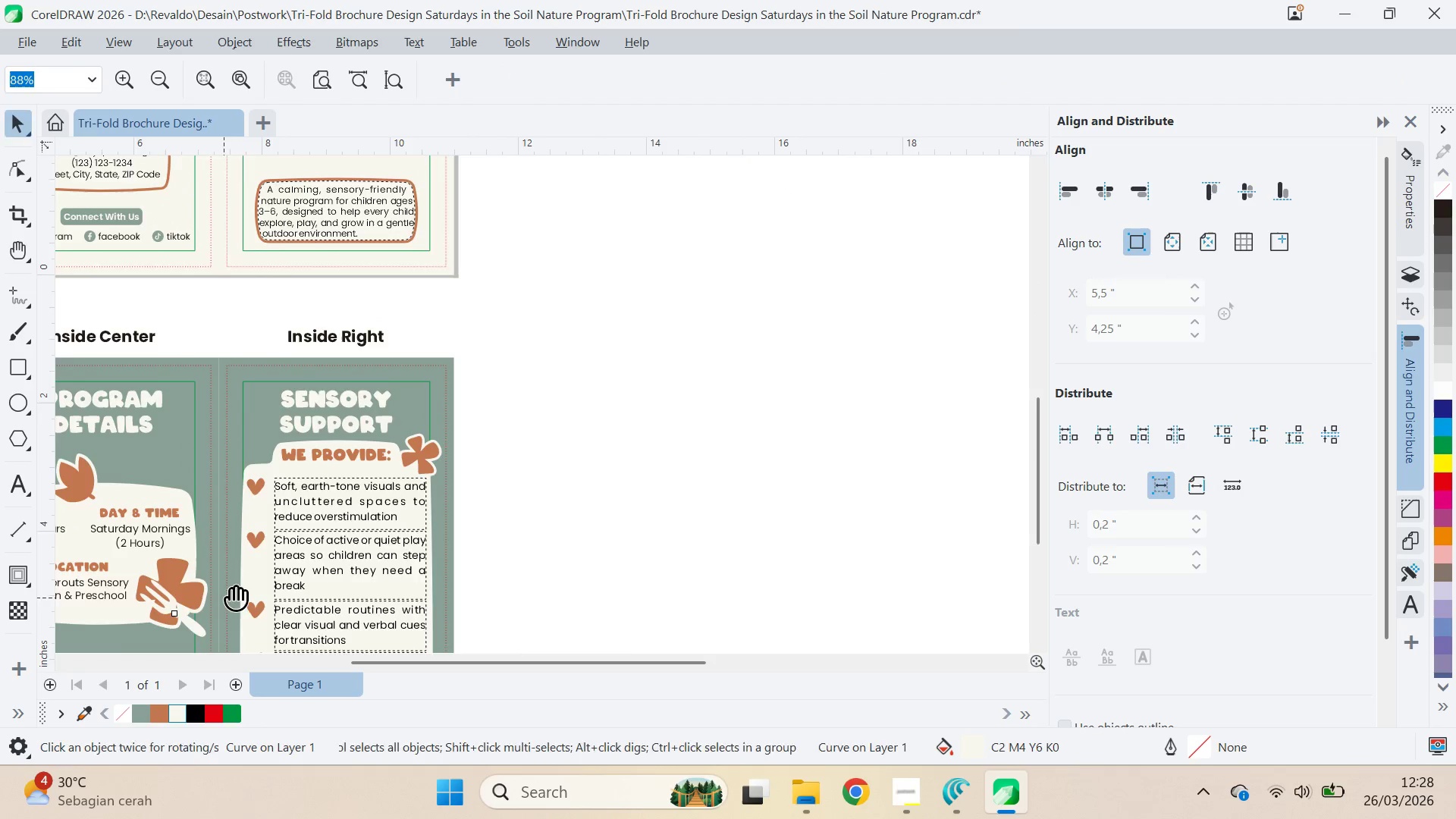 
left_click_drag(start_coordinate=[232, 588], to_coordinate=[672, 262])
 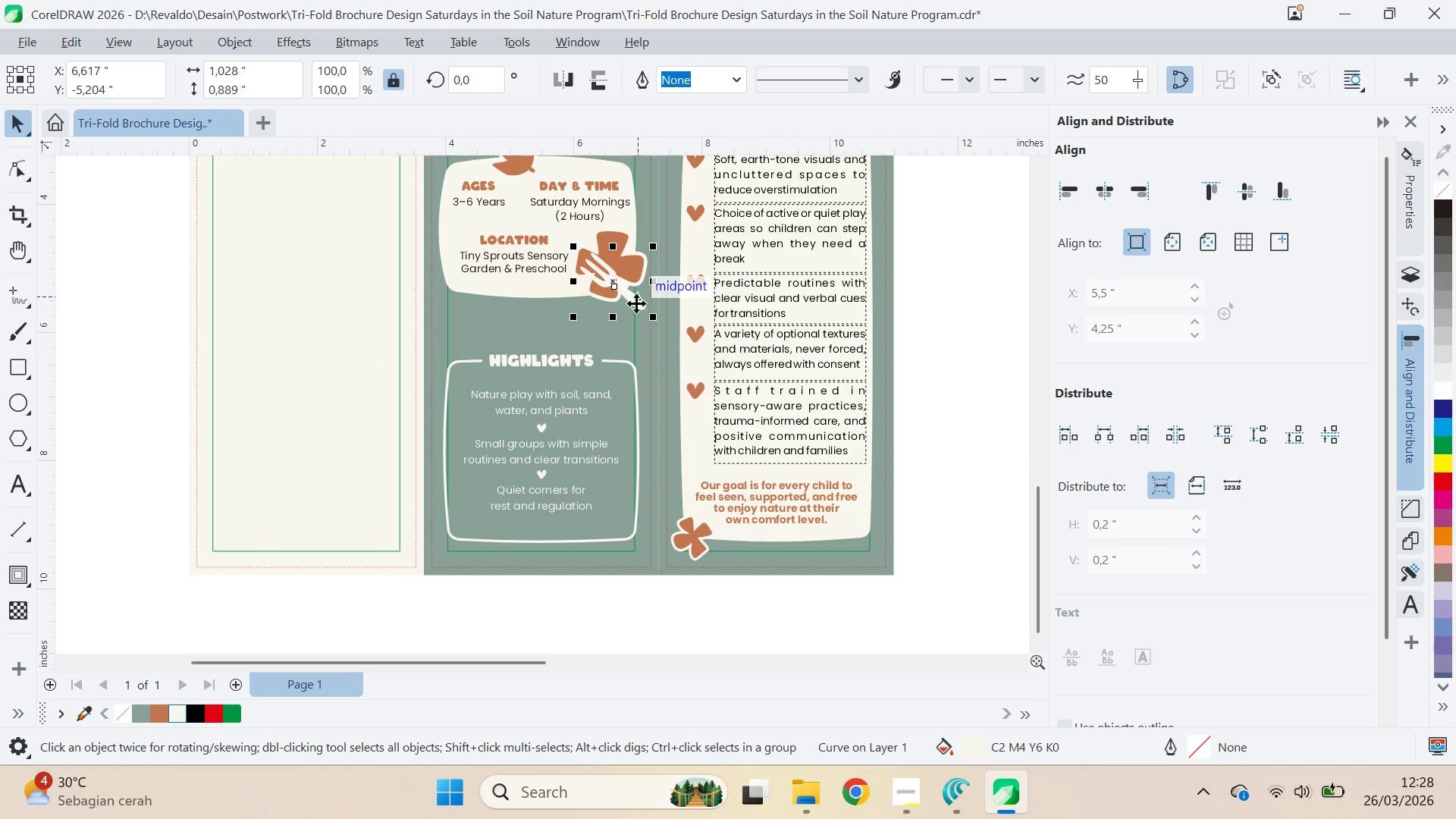 
left_click_drag(start_coordinate=[633, 306], to_coordinate=[551, 335])
 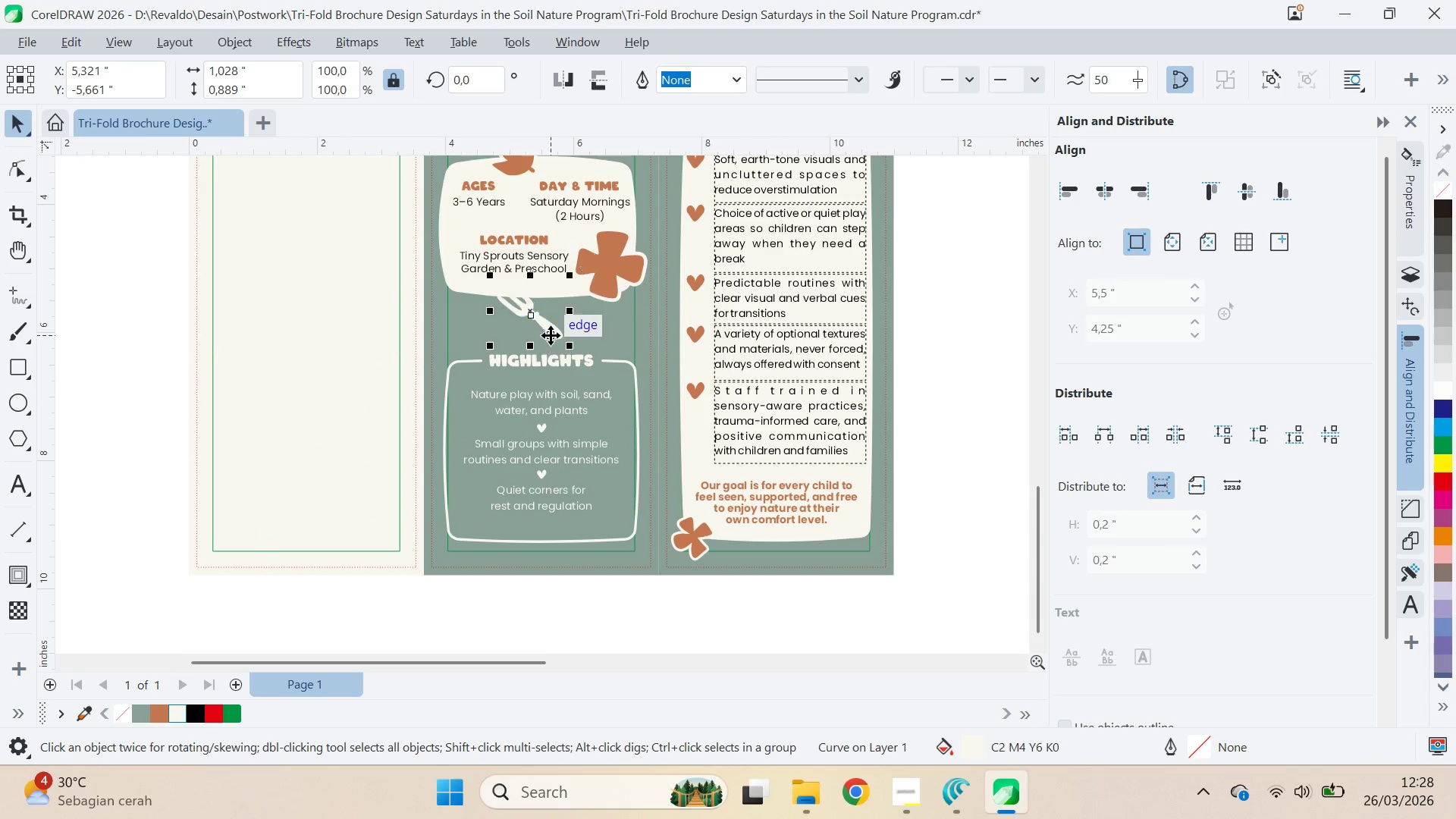 
left_click([551, 335])
 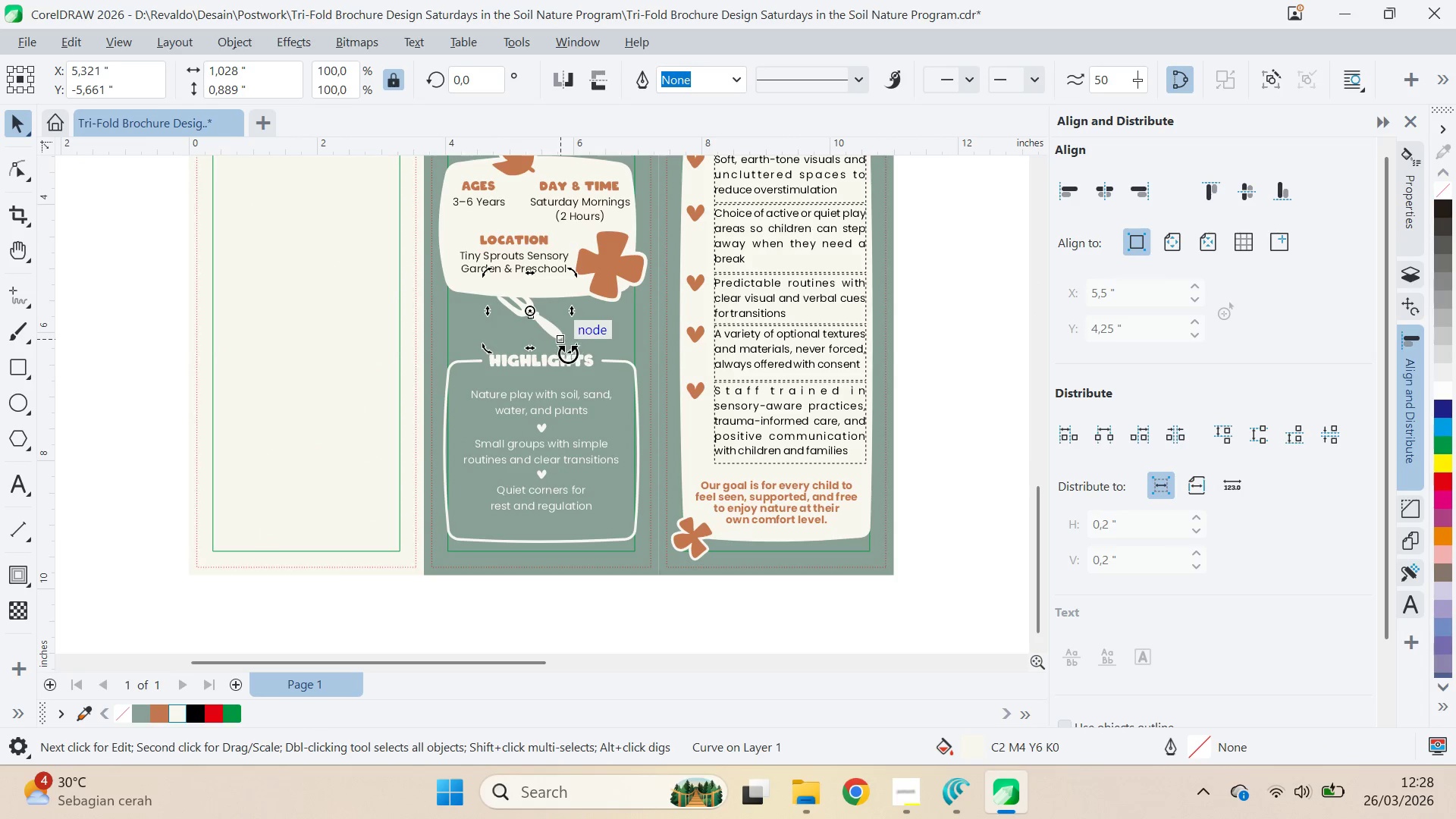 
left_click_drag(start_coordinate=[568, 354], to_coordinate=[635, 325])
 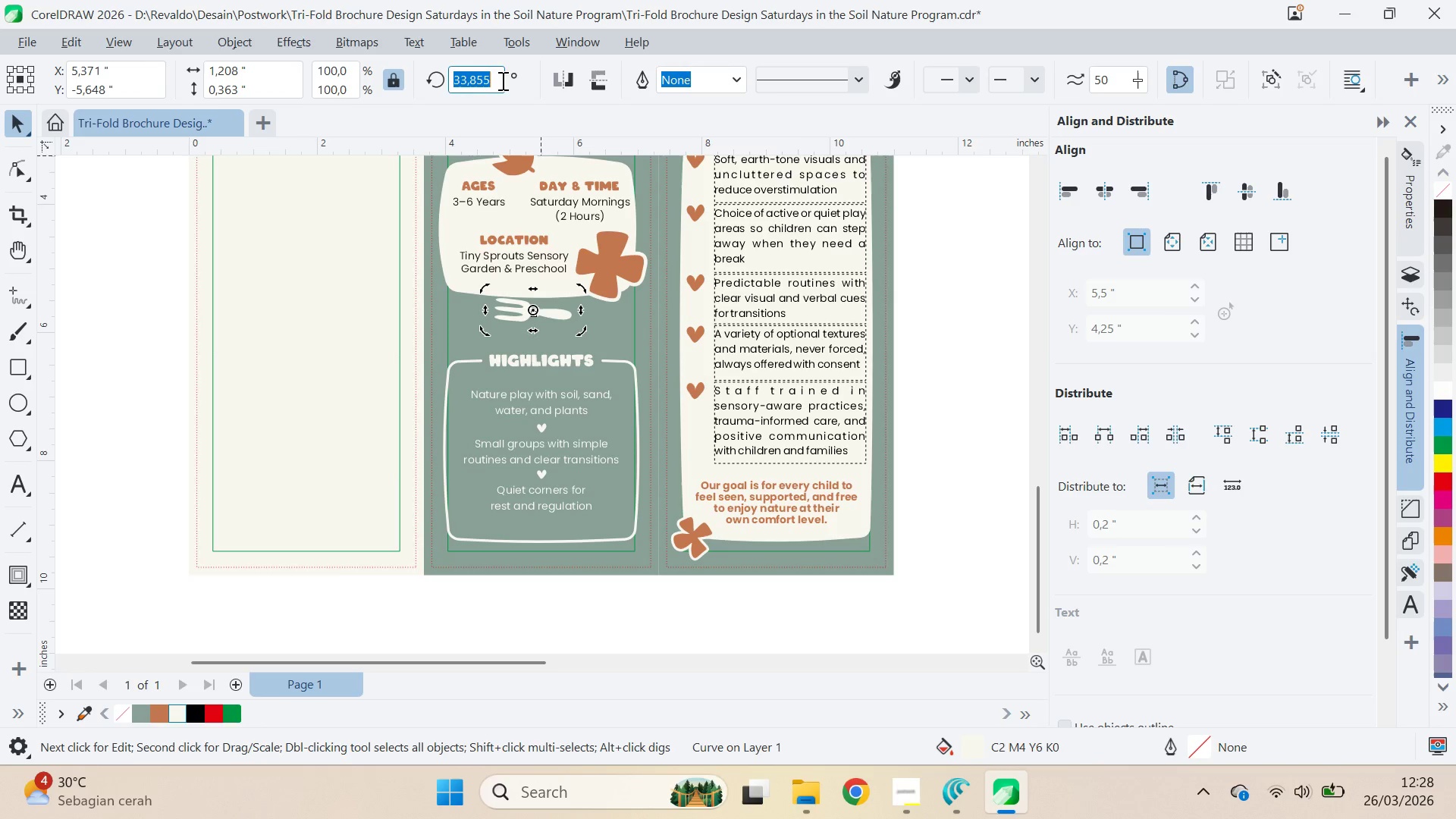 
key(0)
 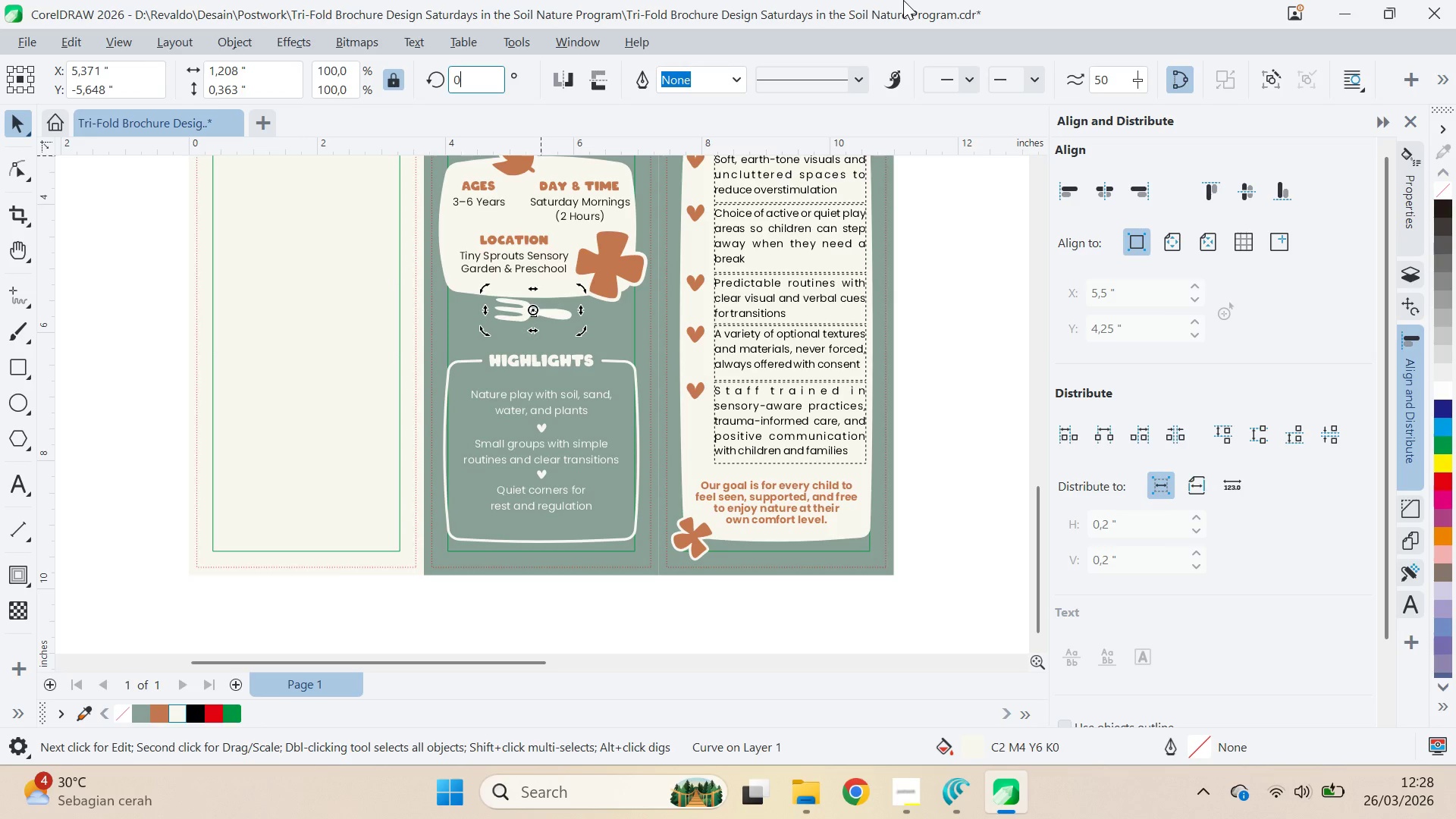 
key(Enter)
 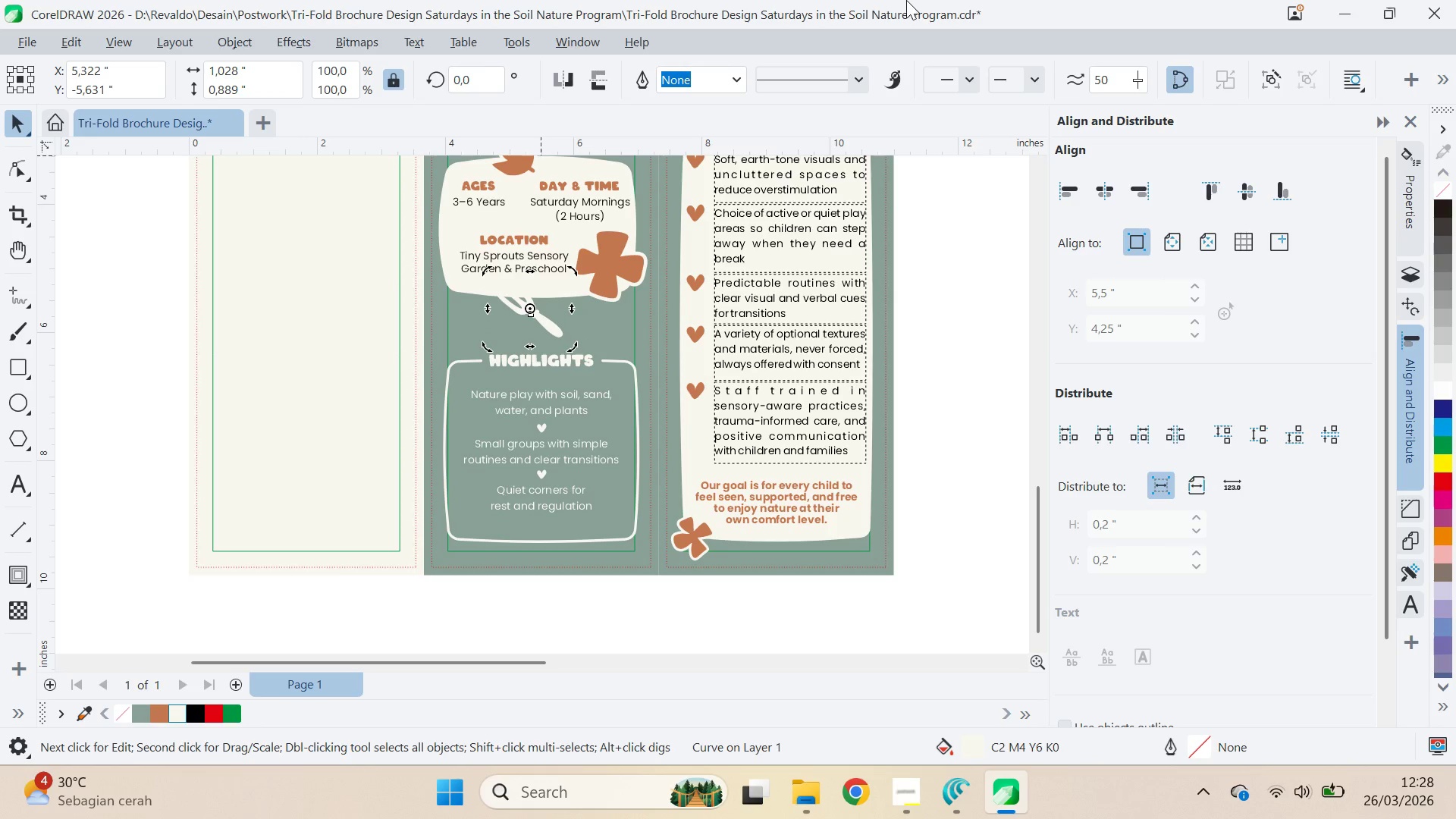 
key(Control+Z)
 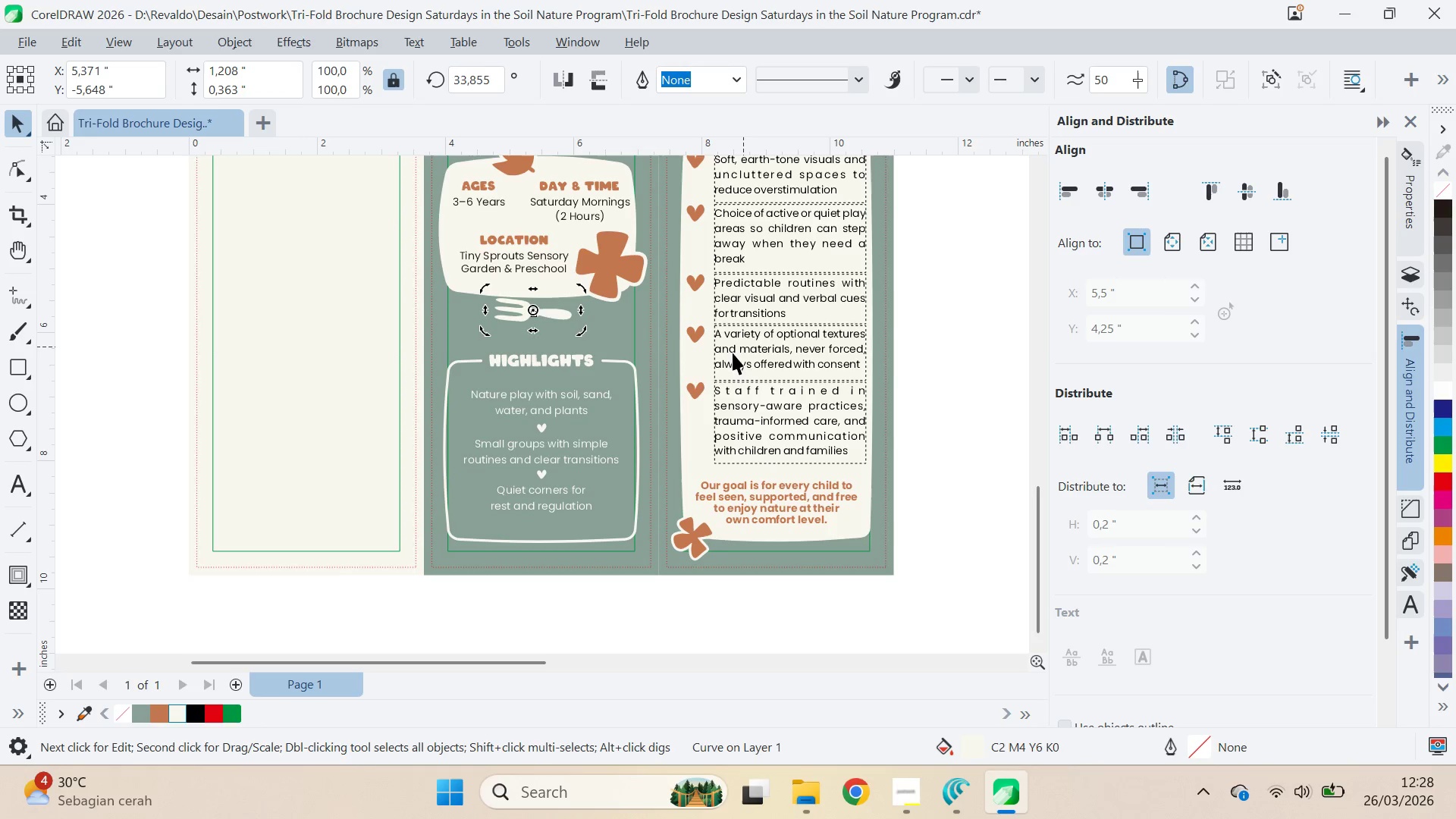 
type(qv)
 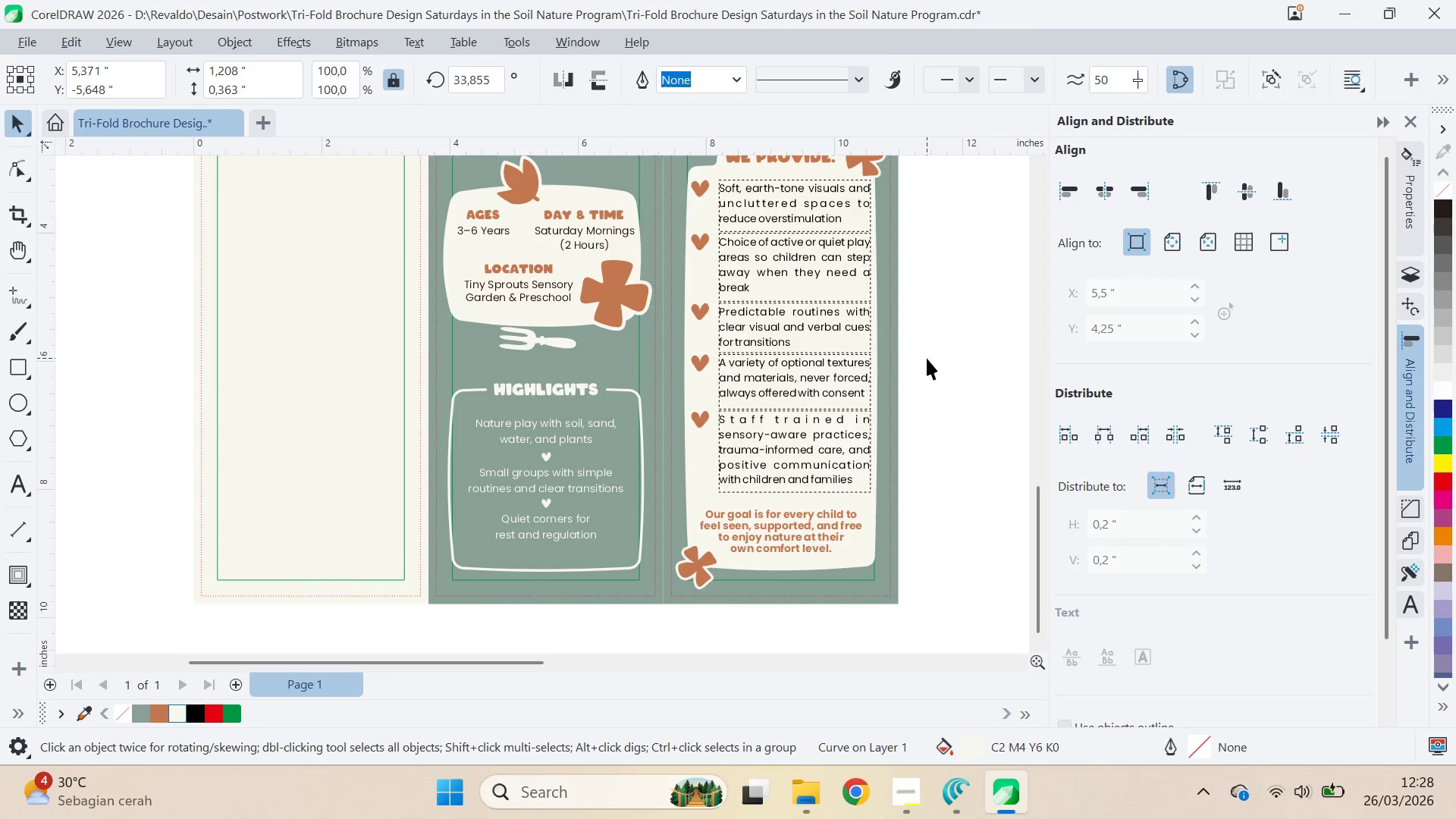 
left_click_drag(start_coordinate=[617, 336], to_coordinate=[621, 365])
 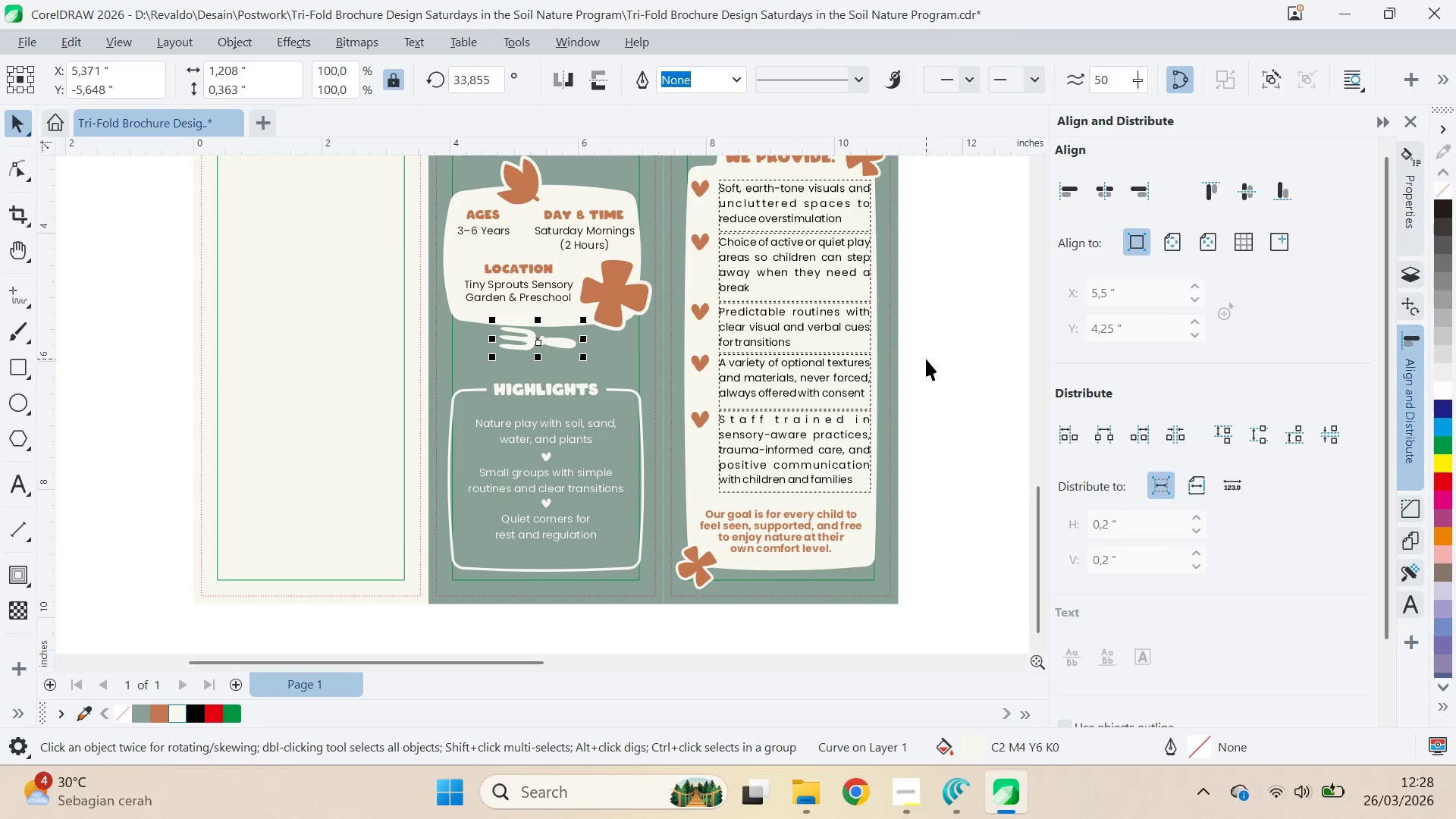 
left_click([927, 358])
 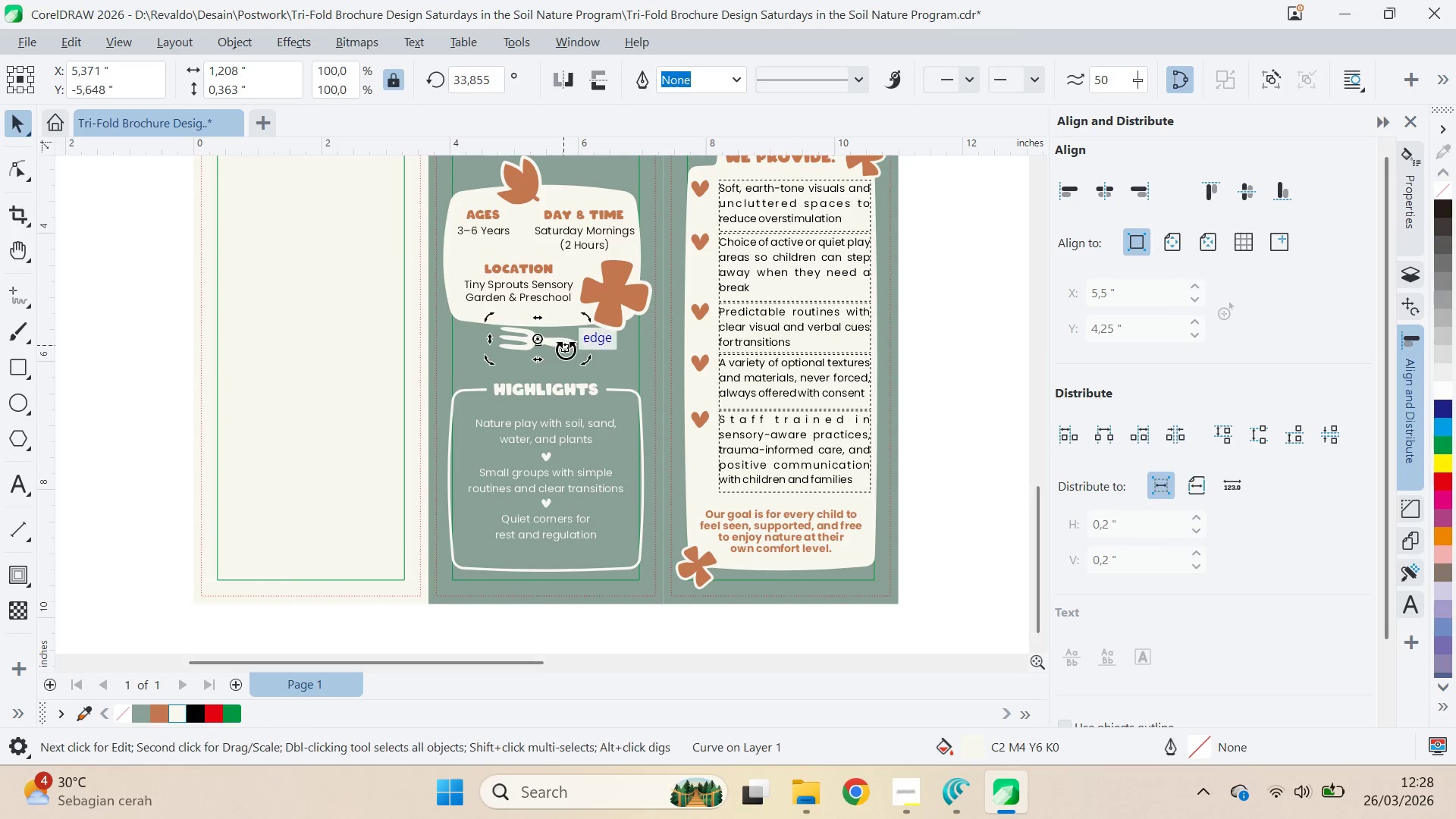 
left_click_drag(start_coordinate=[587, 359], to_coordinate=[625, 363])
 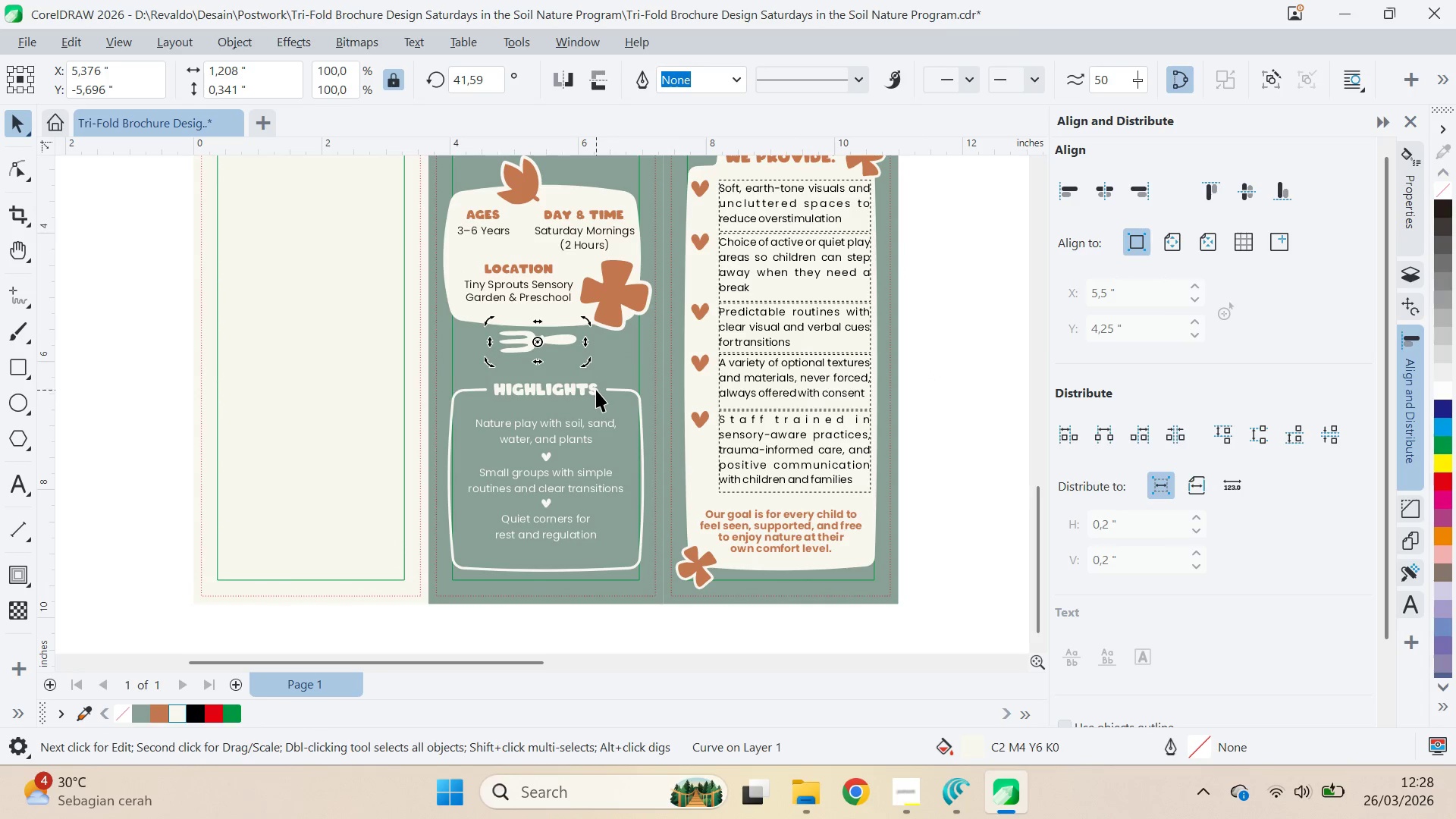 
hold_key(key=ControlLeft, duration=0.52)
 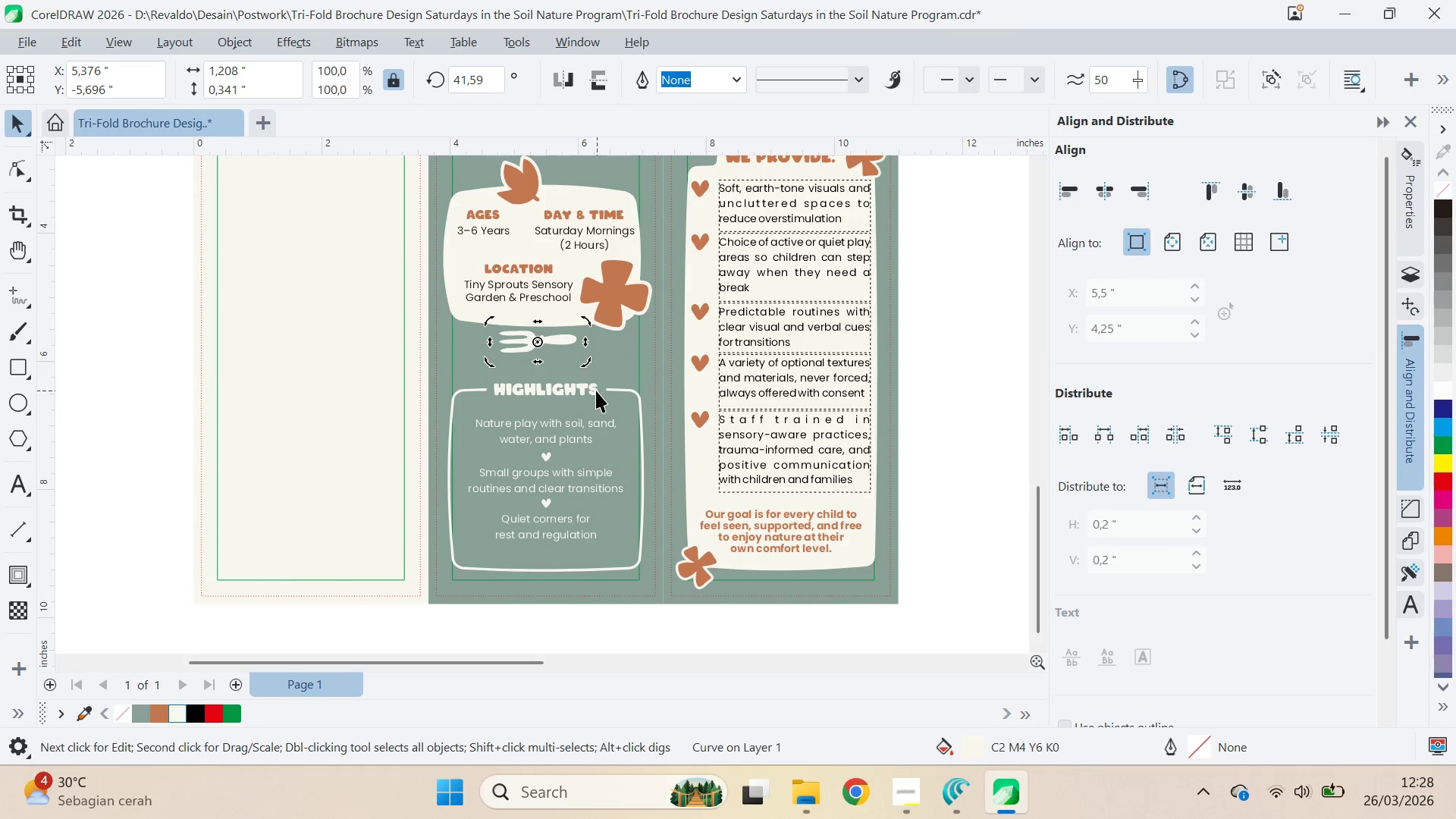 
left_click_drag(start_coordinate=[593, 366], to_coordinate=[601, 371])
 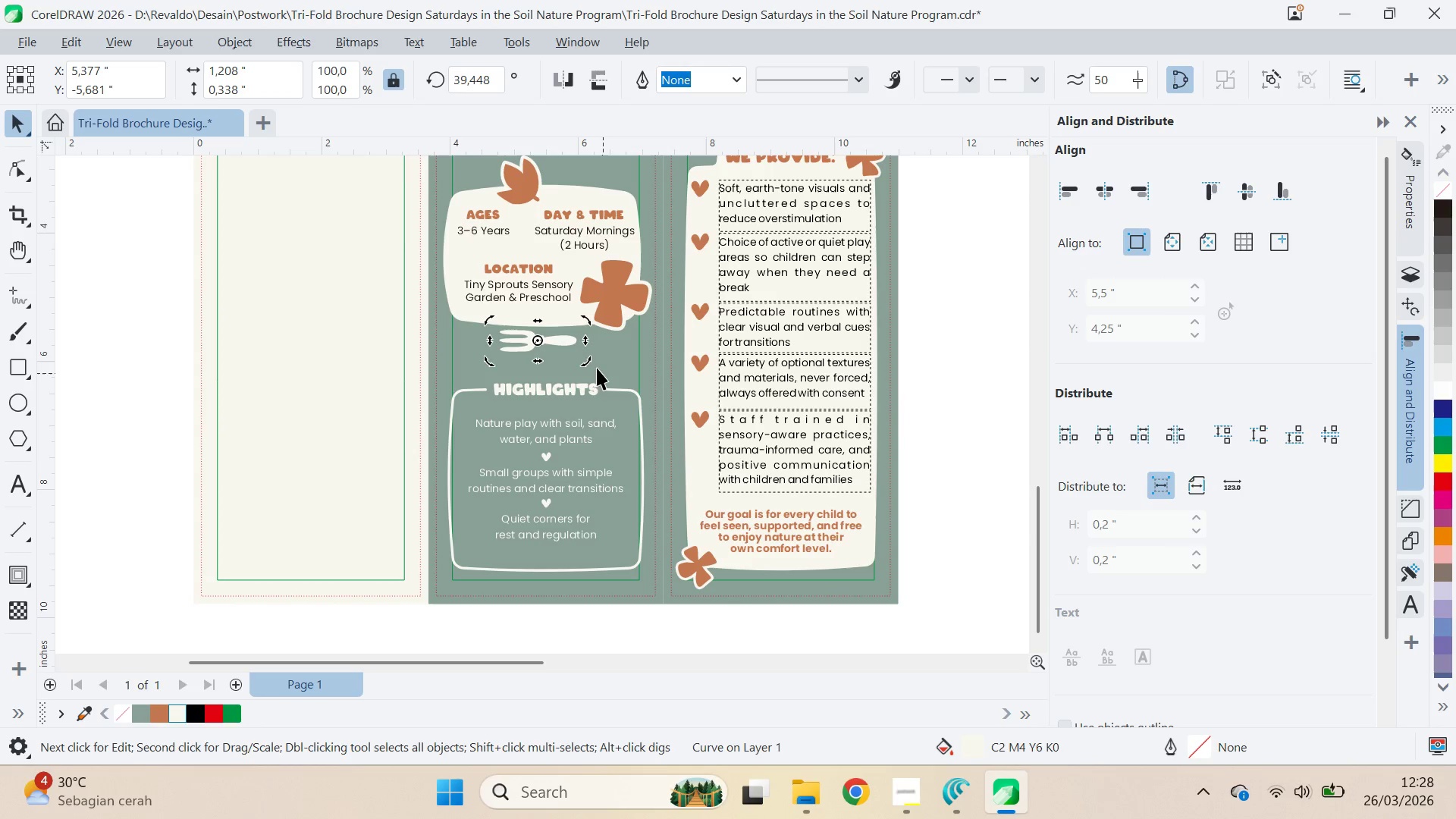 
hold_key(key=ShiftLeft, duration=1.33)
left_click([579, 385])
 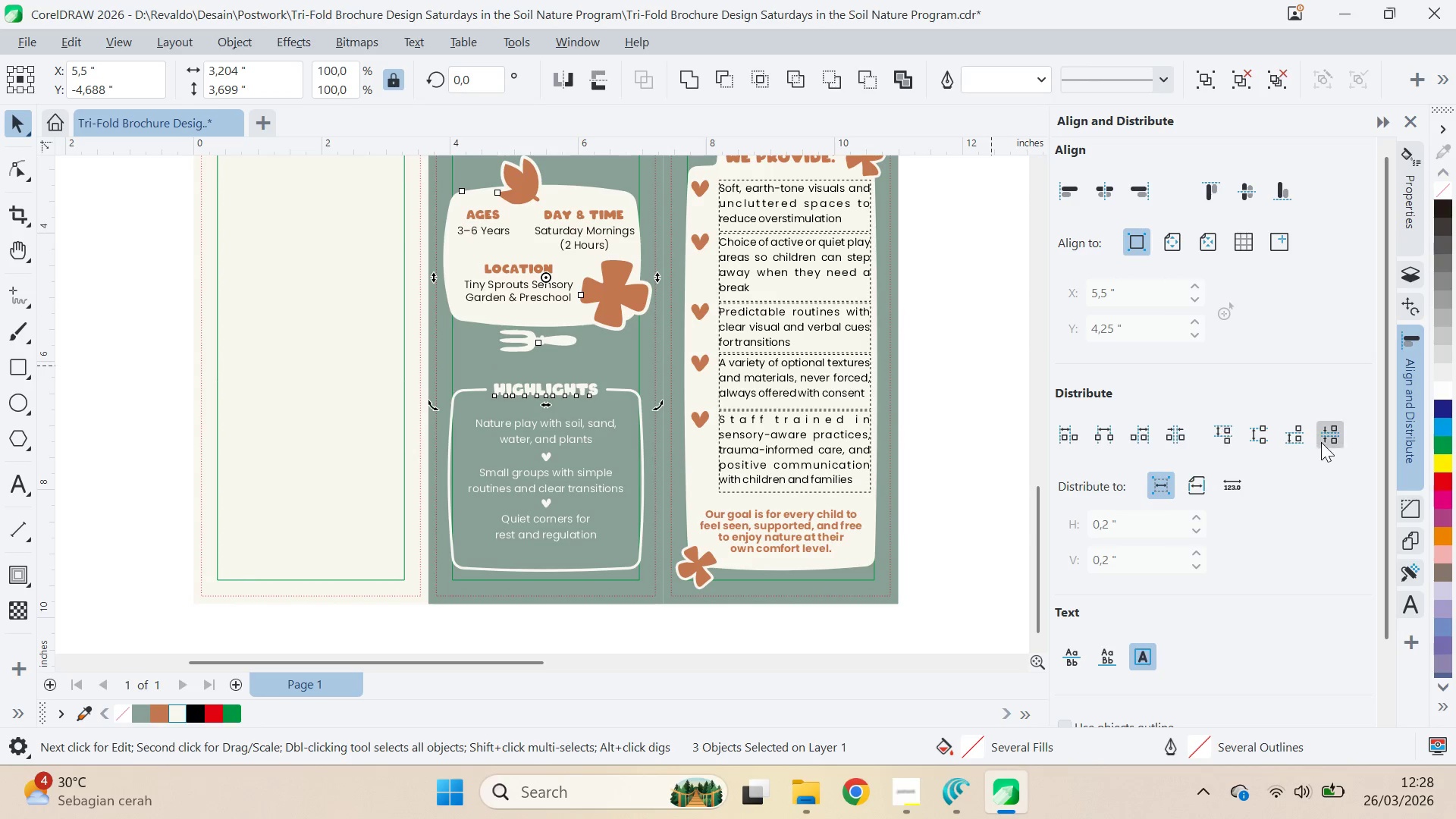 
left_click([1337, 446])
 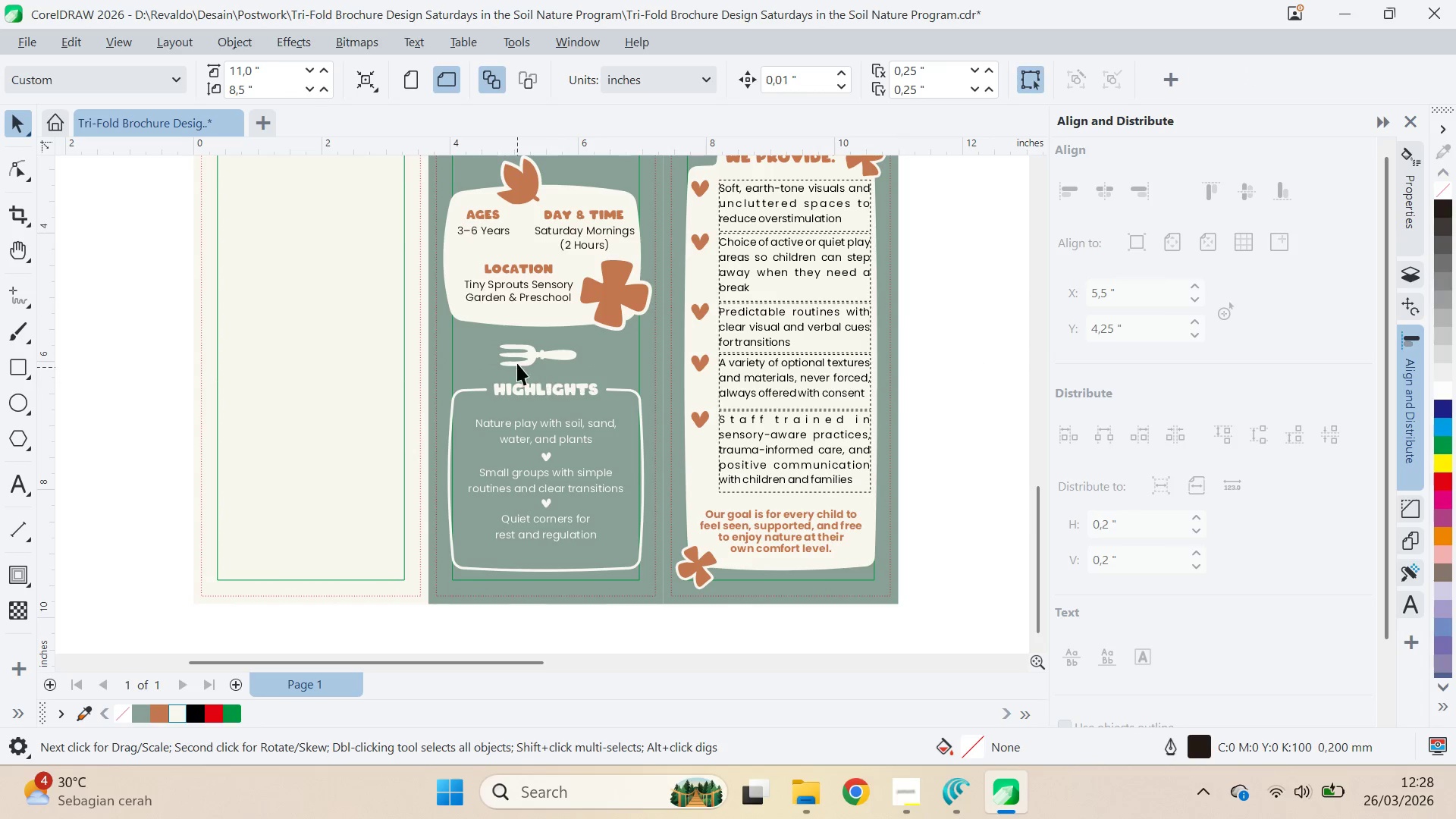 
hold_key(key=ShiftLeft, duration=0.42)
double_click([609, 367])
 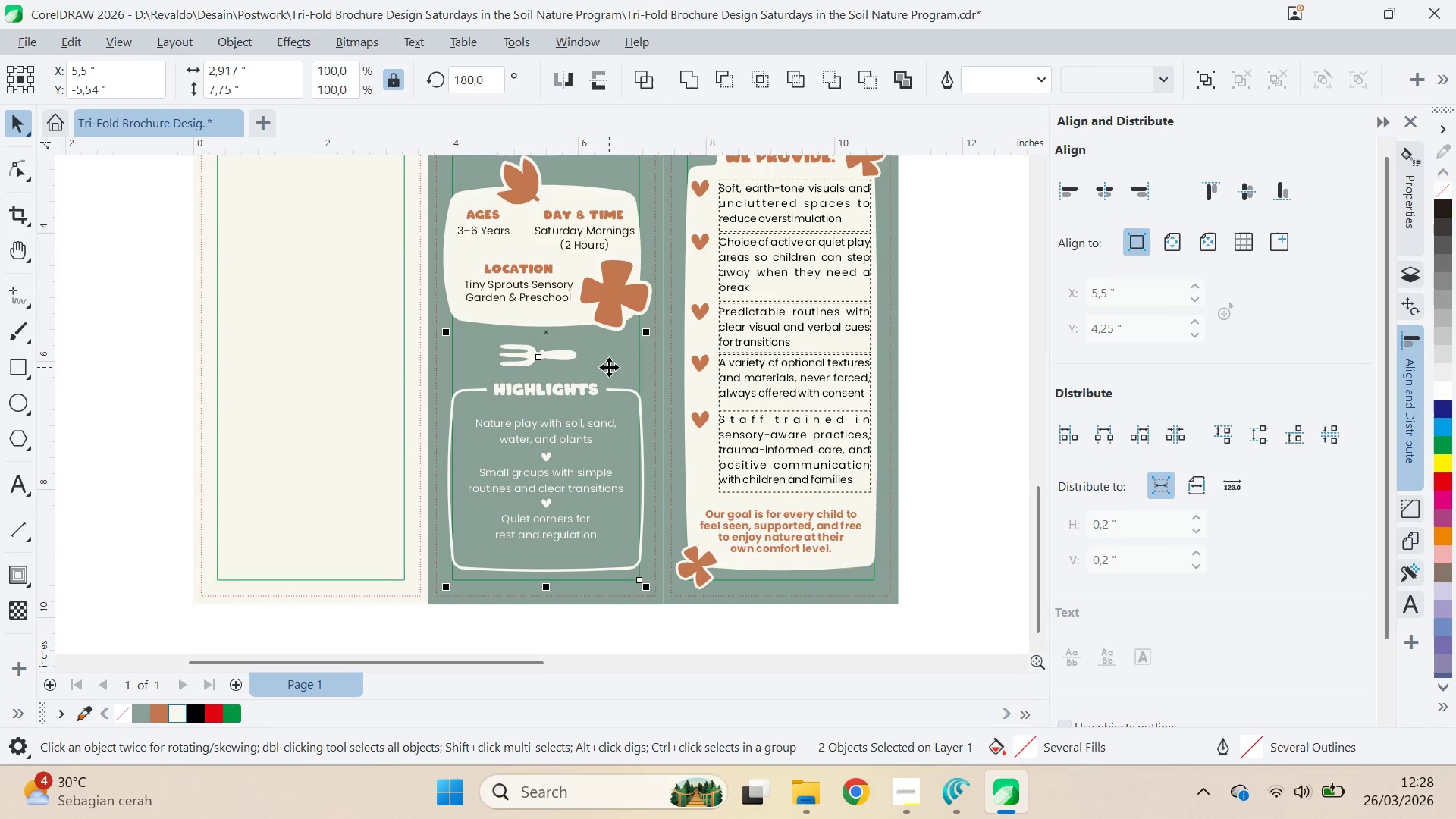 
key(C)
 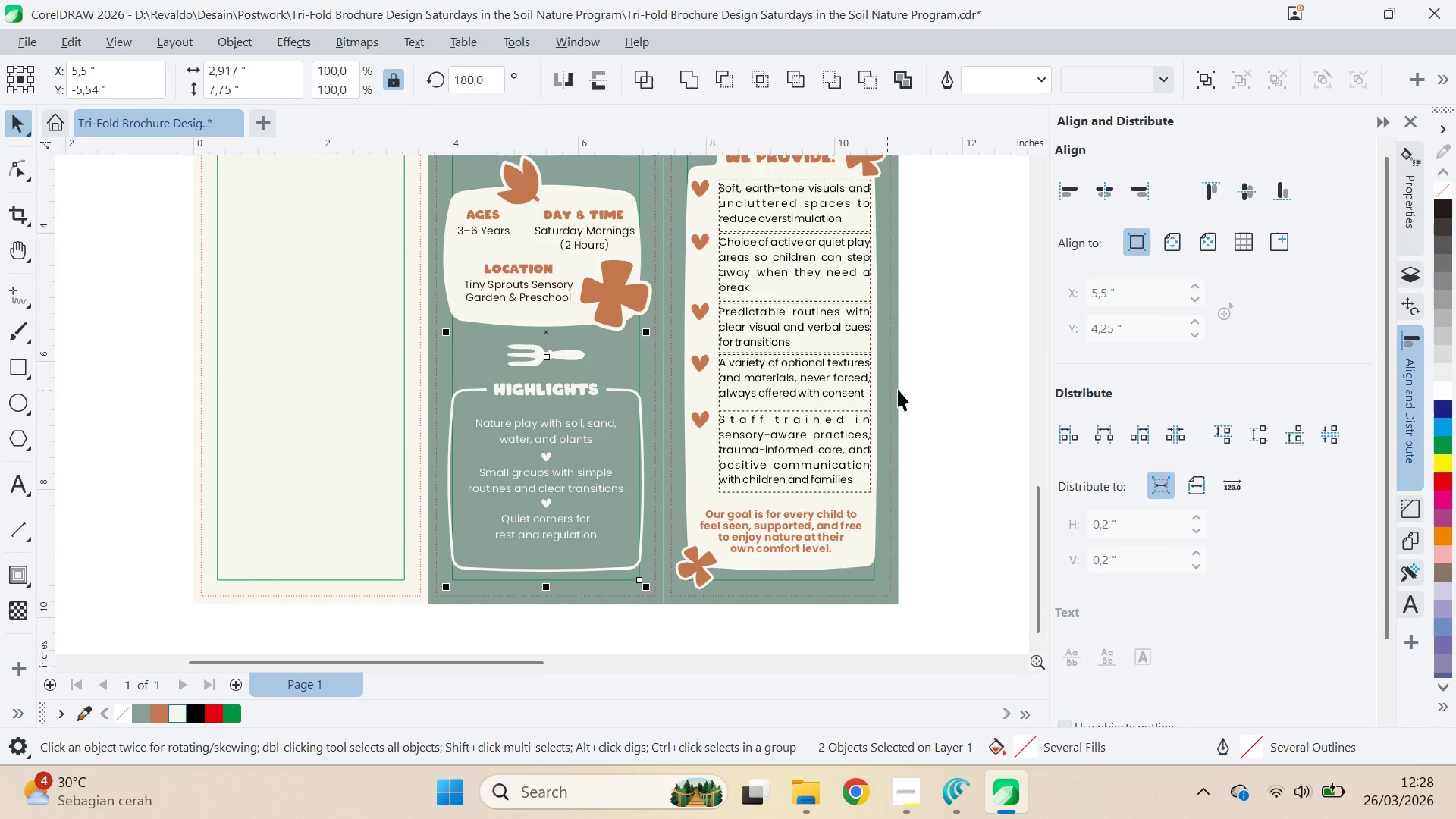 
left_click([953, 371])
 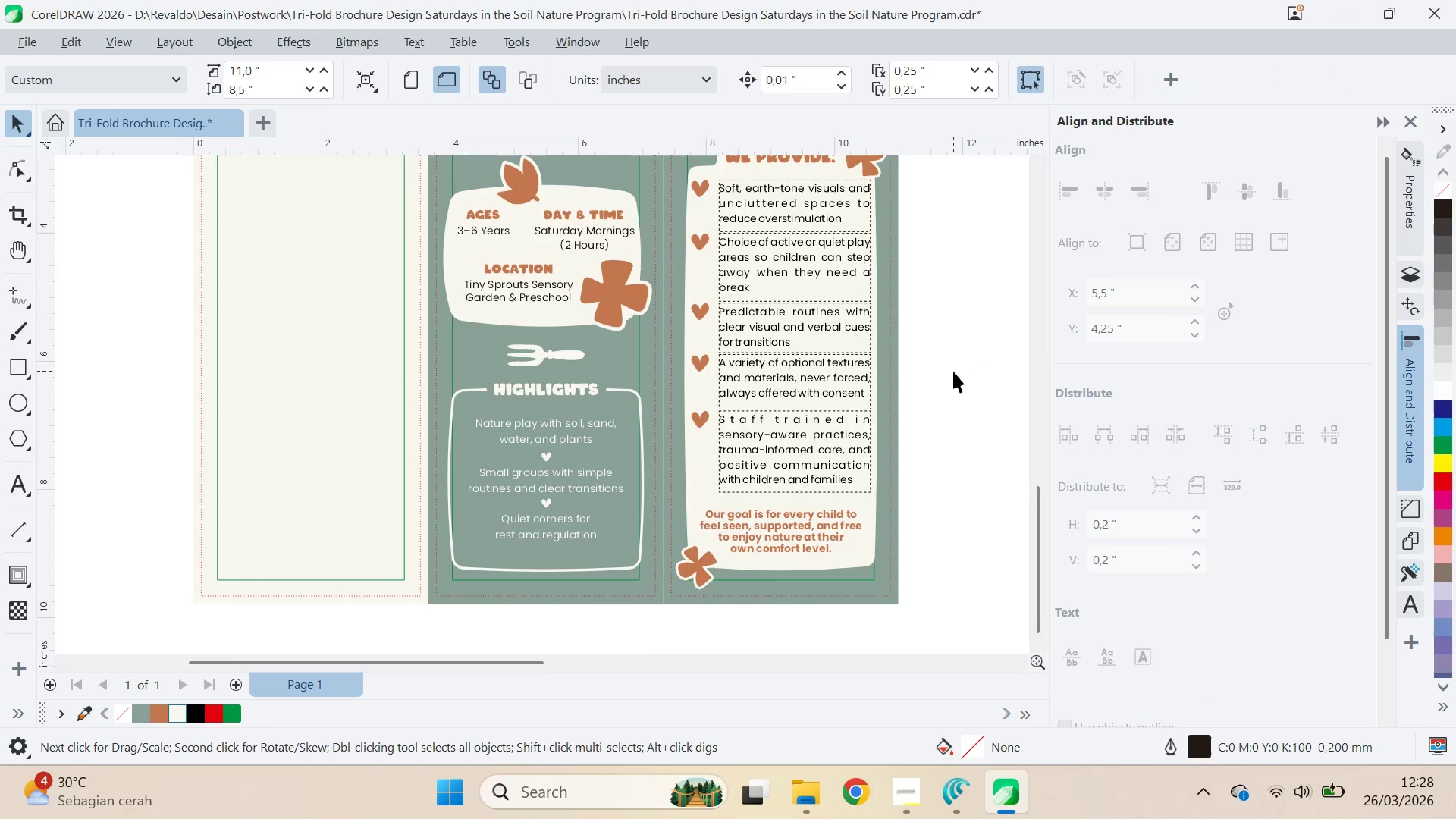 
key(Q)
 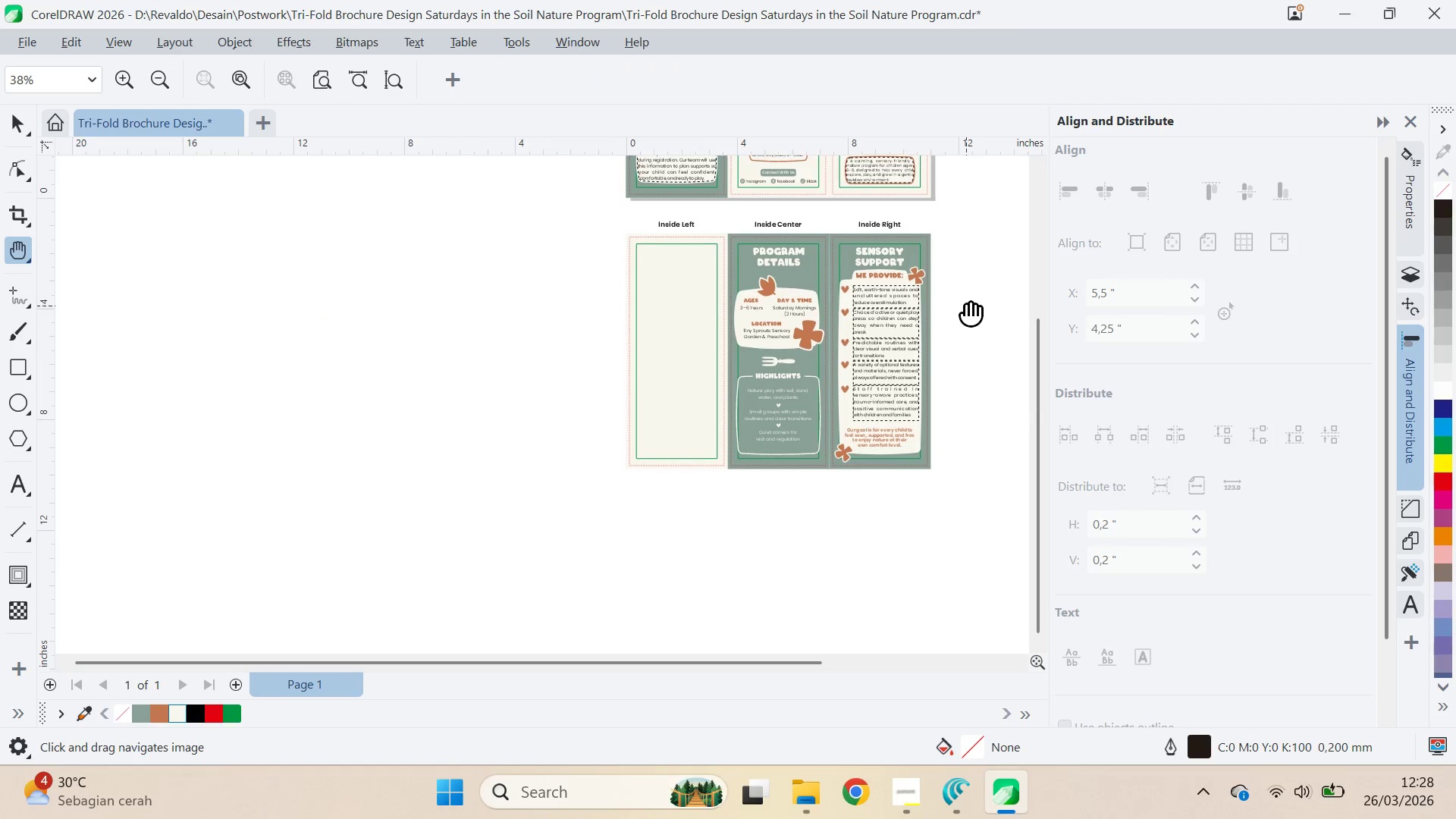 
left_click_drag(start_coordinate=[967, 306], to_coordinate=[767, 381])
 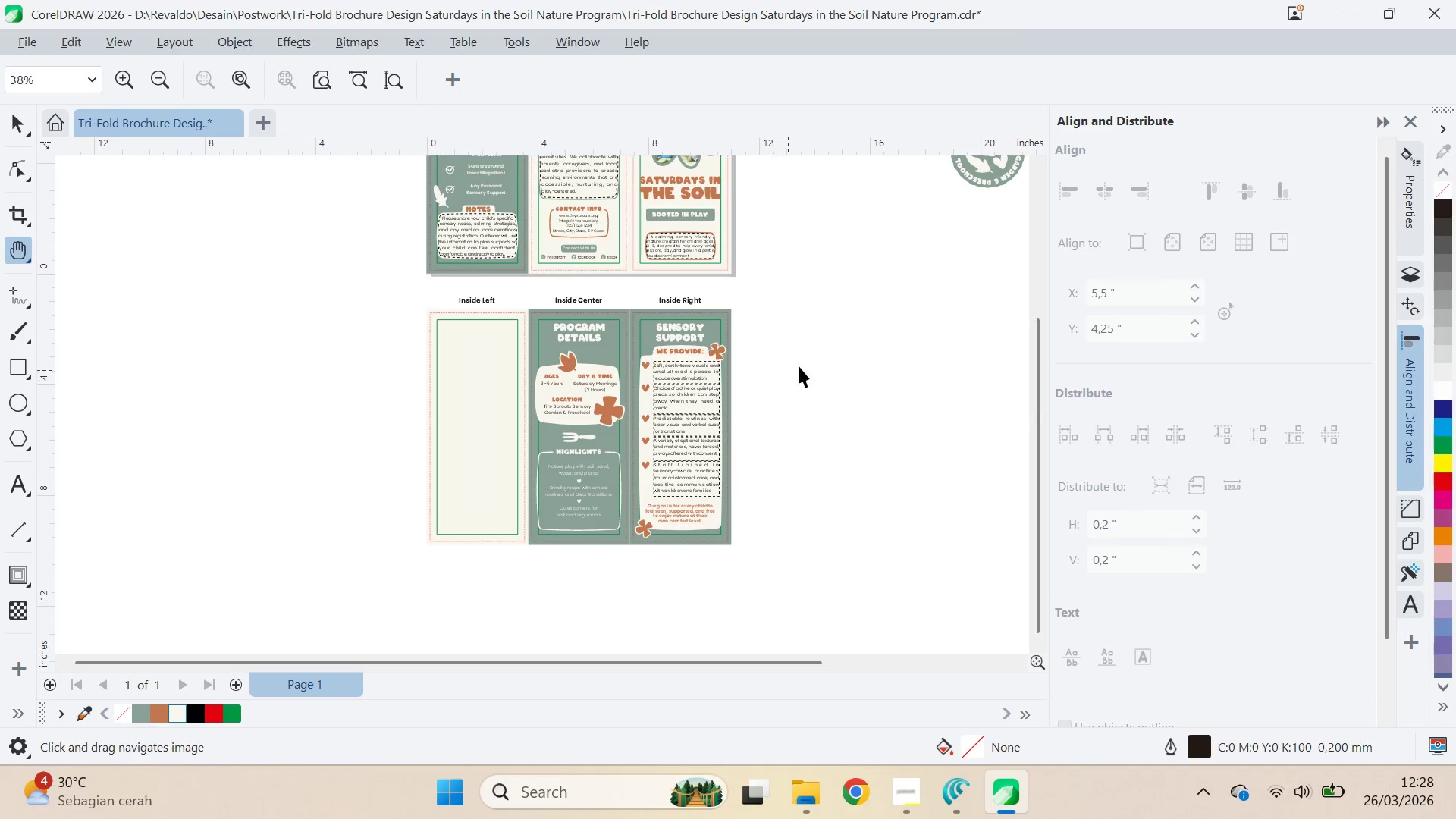 
scroll: coordinate [957, 367], scroll_direction: down, amount: 6.0
 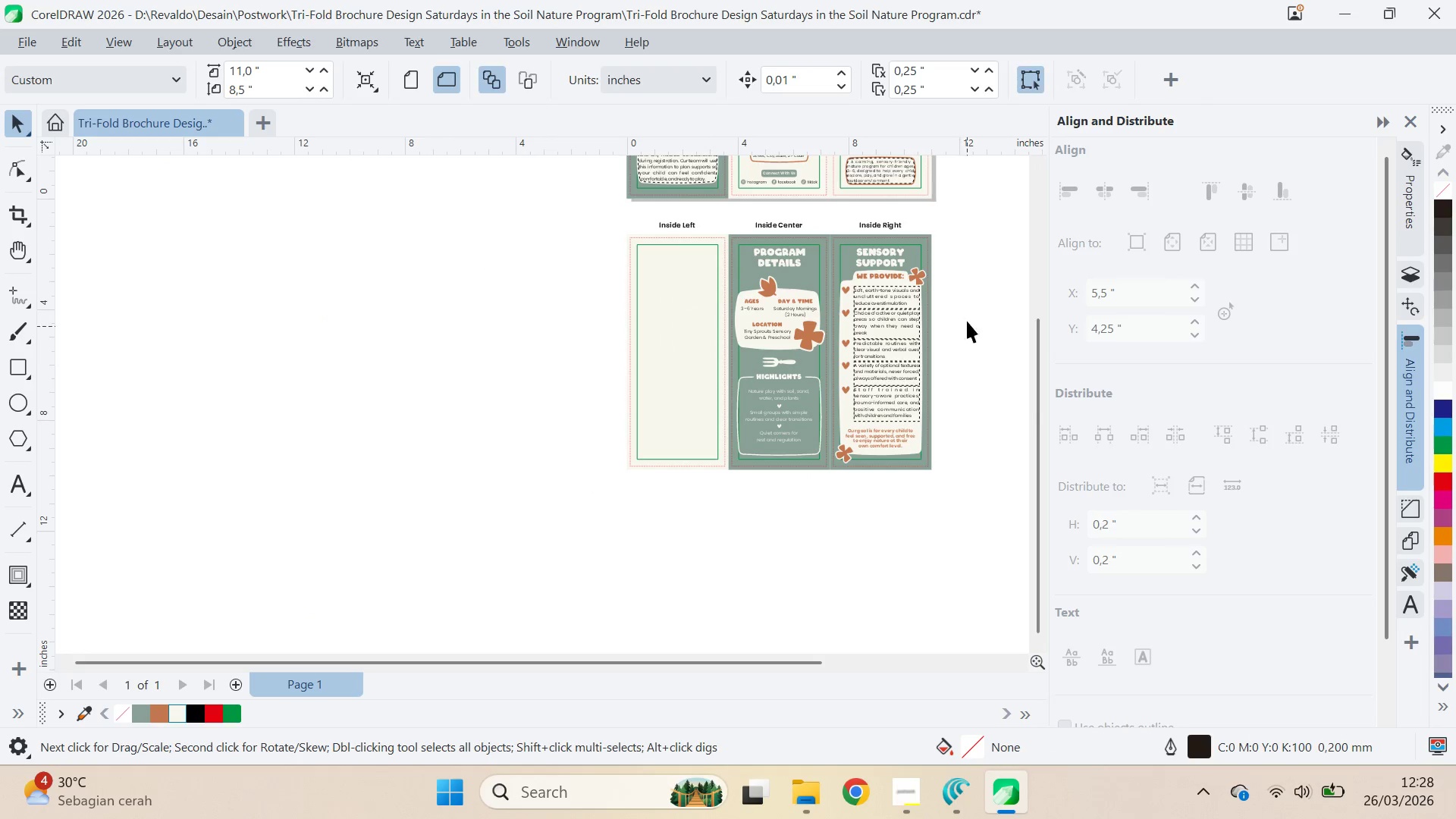 
key(V)
 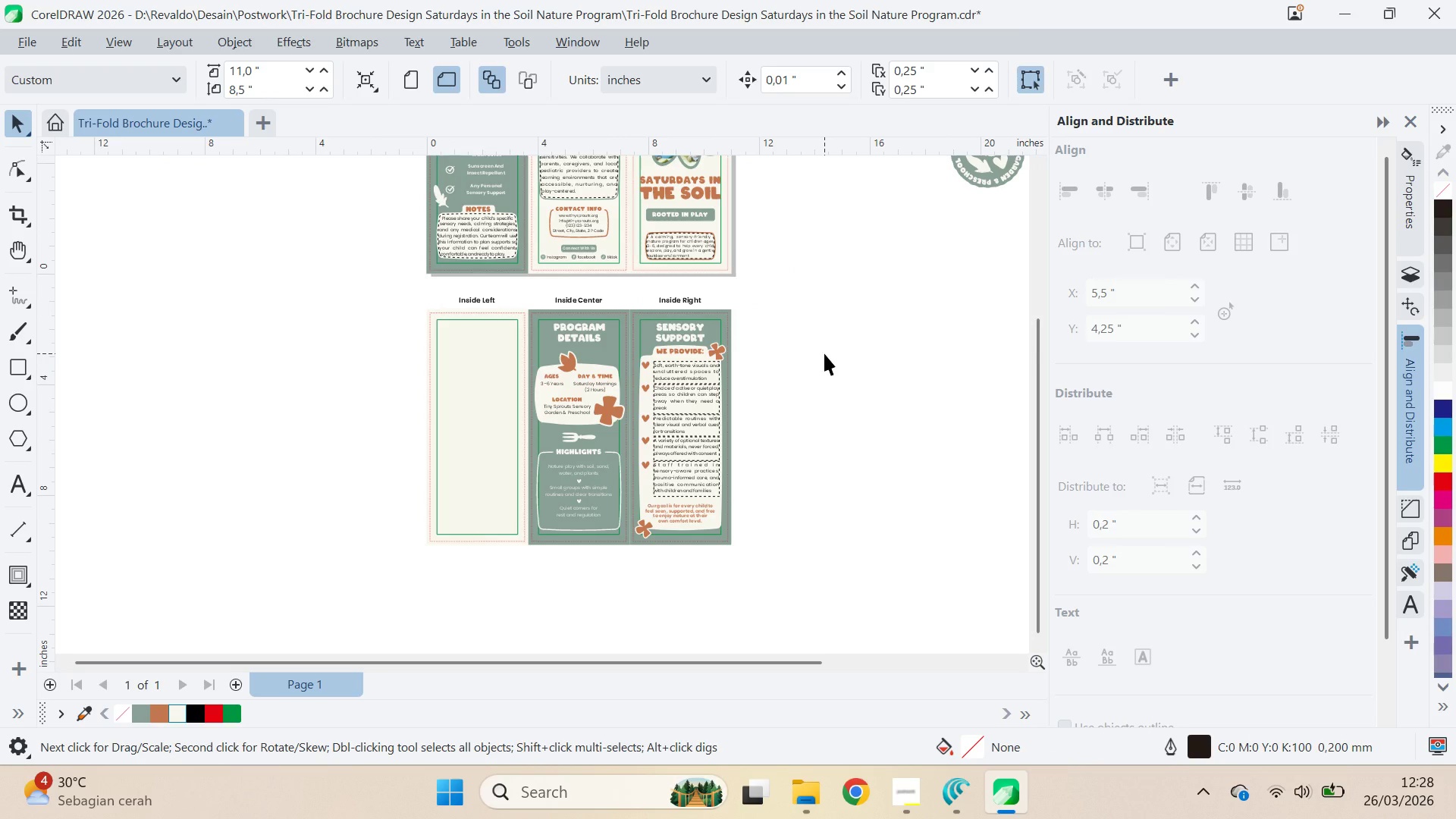 
key(Control+S)
 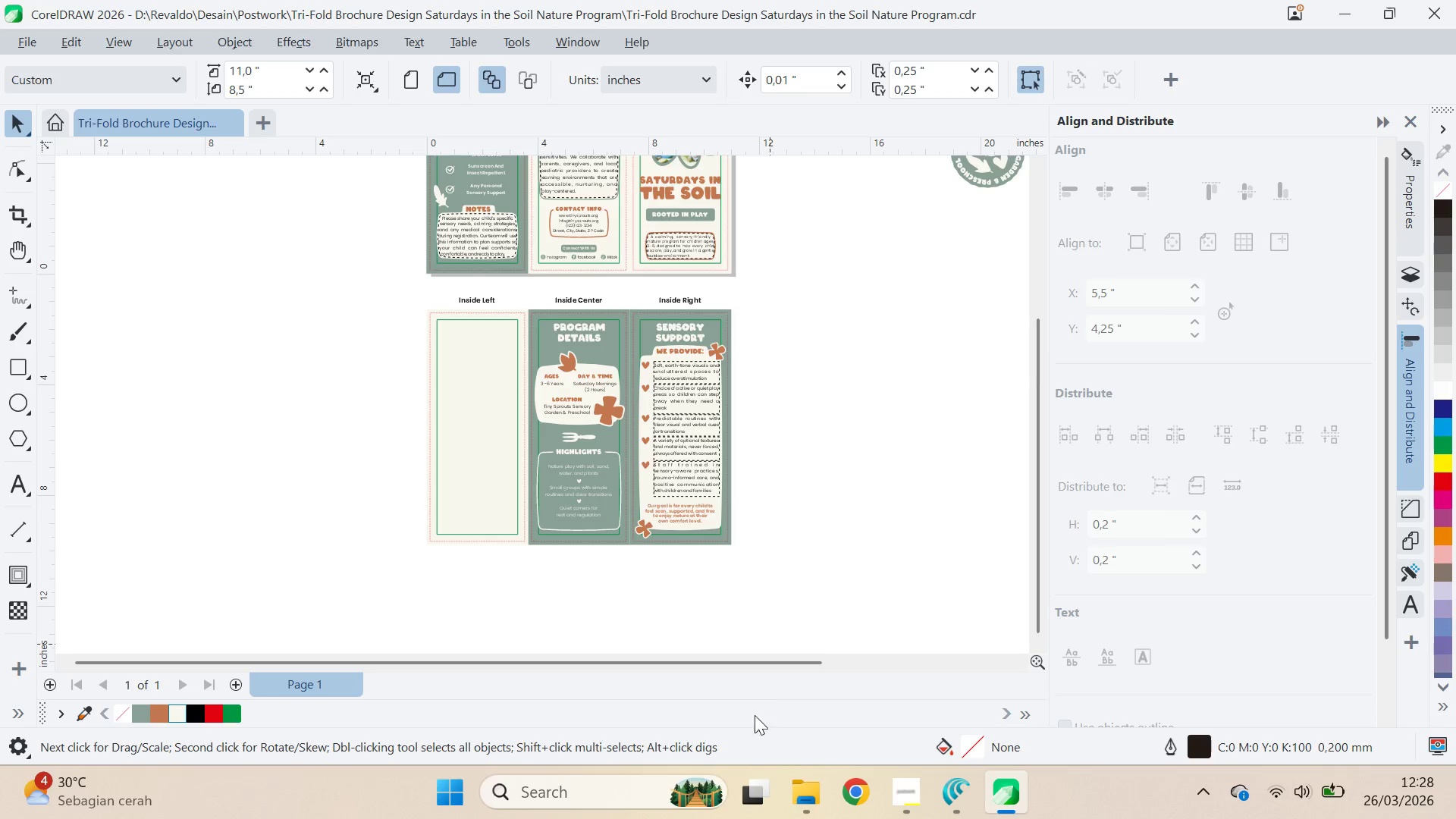 
left_click([919, 787])